 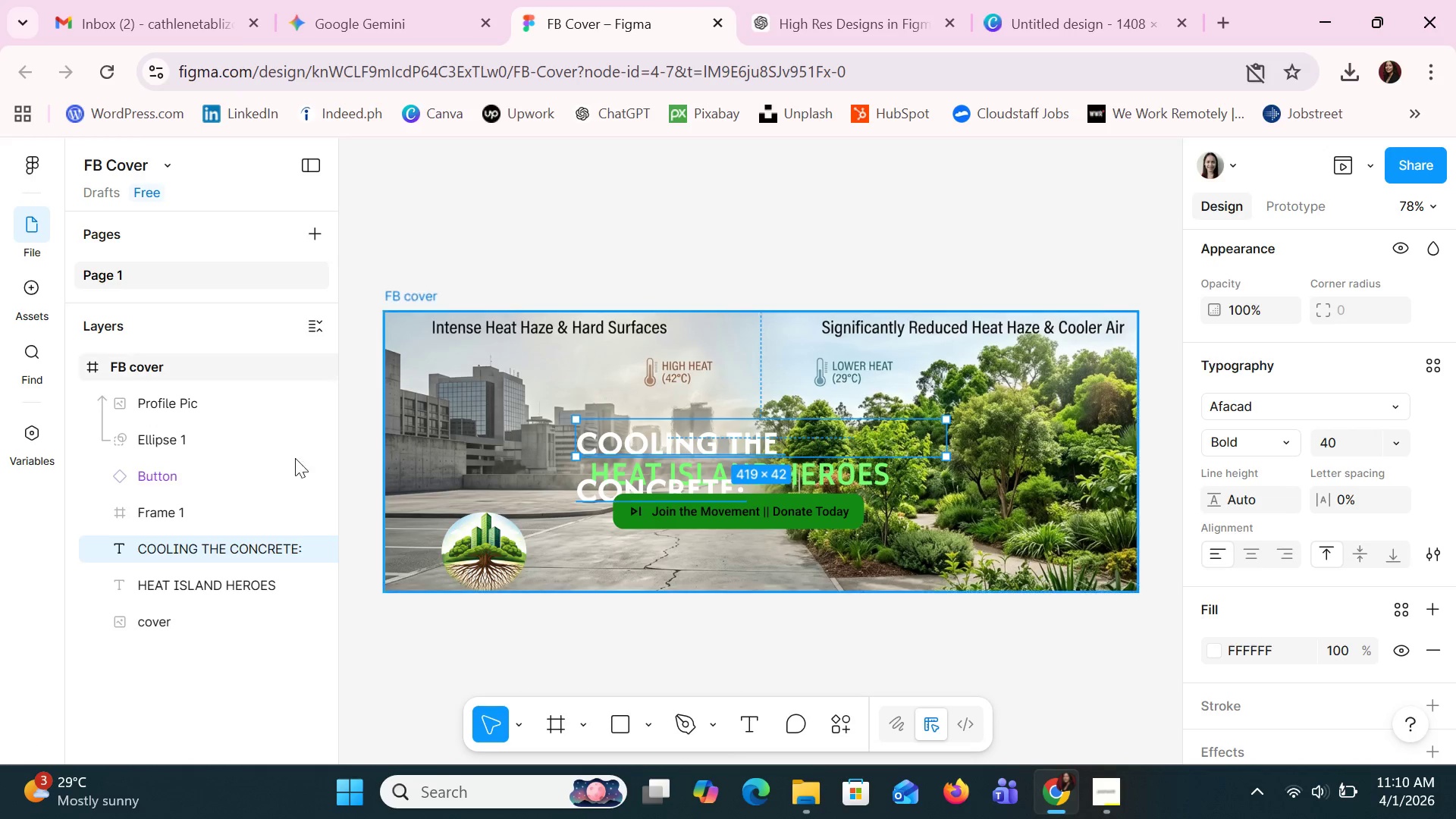 
left_click([180, 516])
 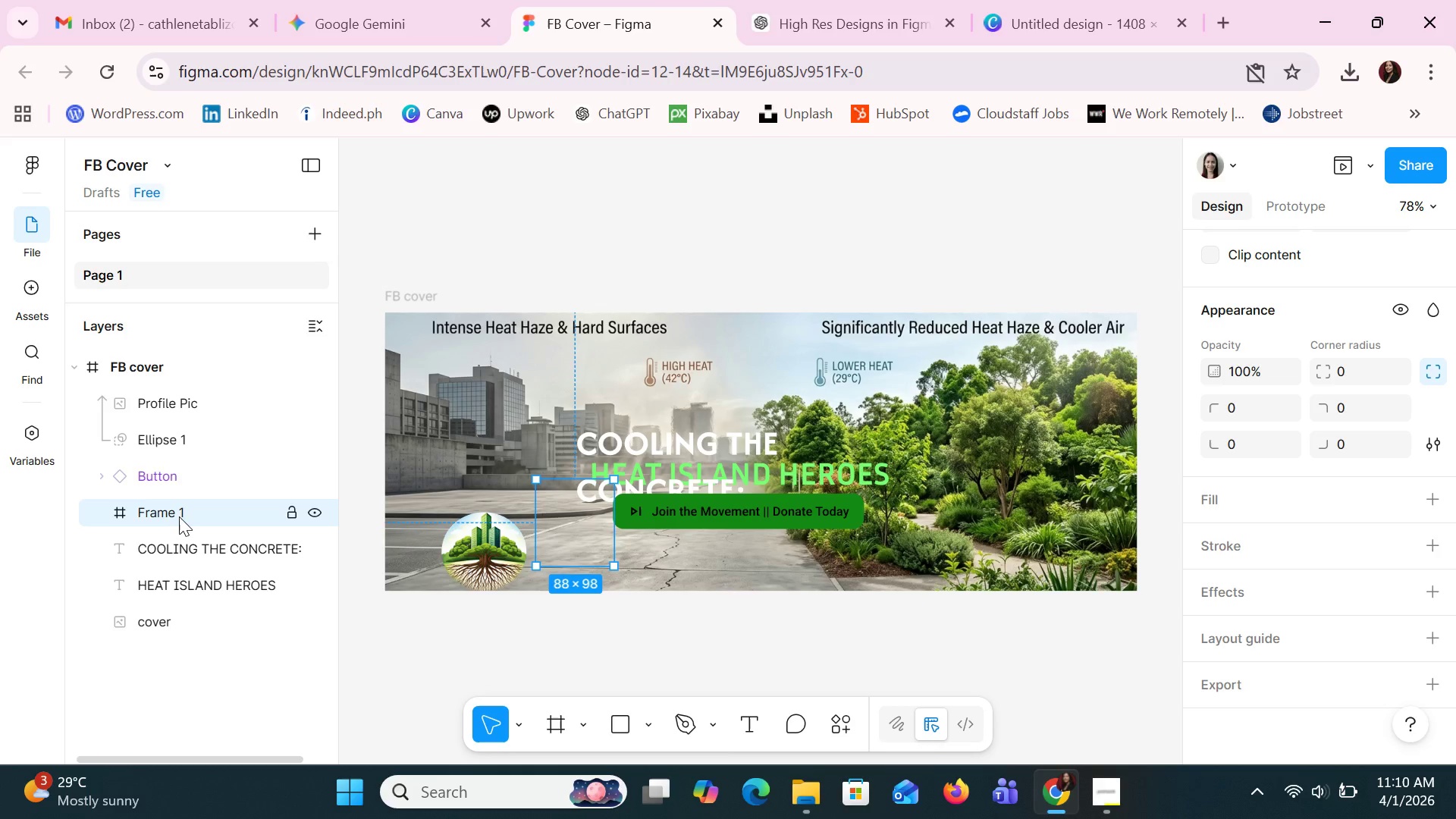 
key(Delete)
 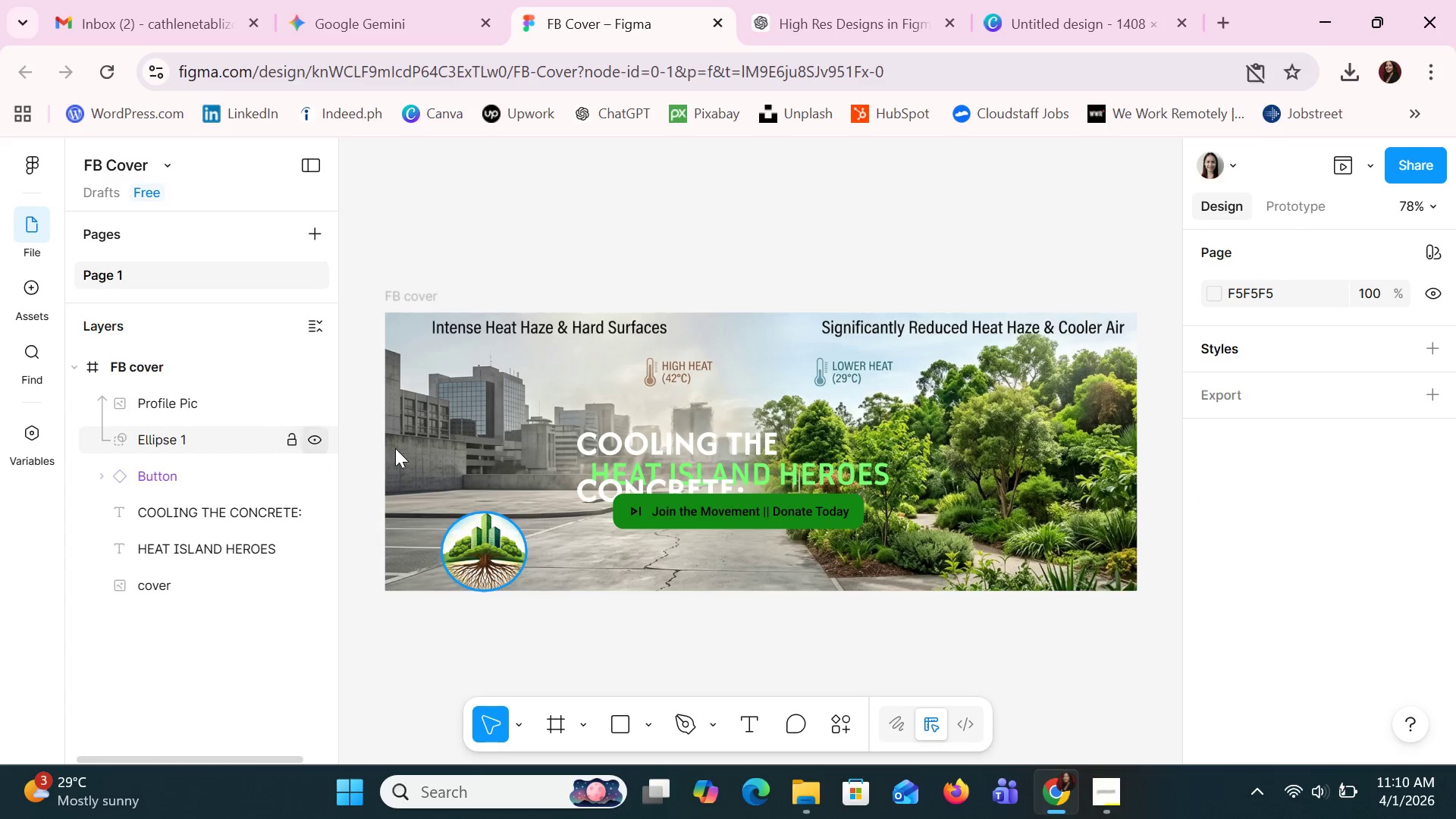 
left_click([635, 435])
 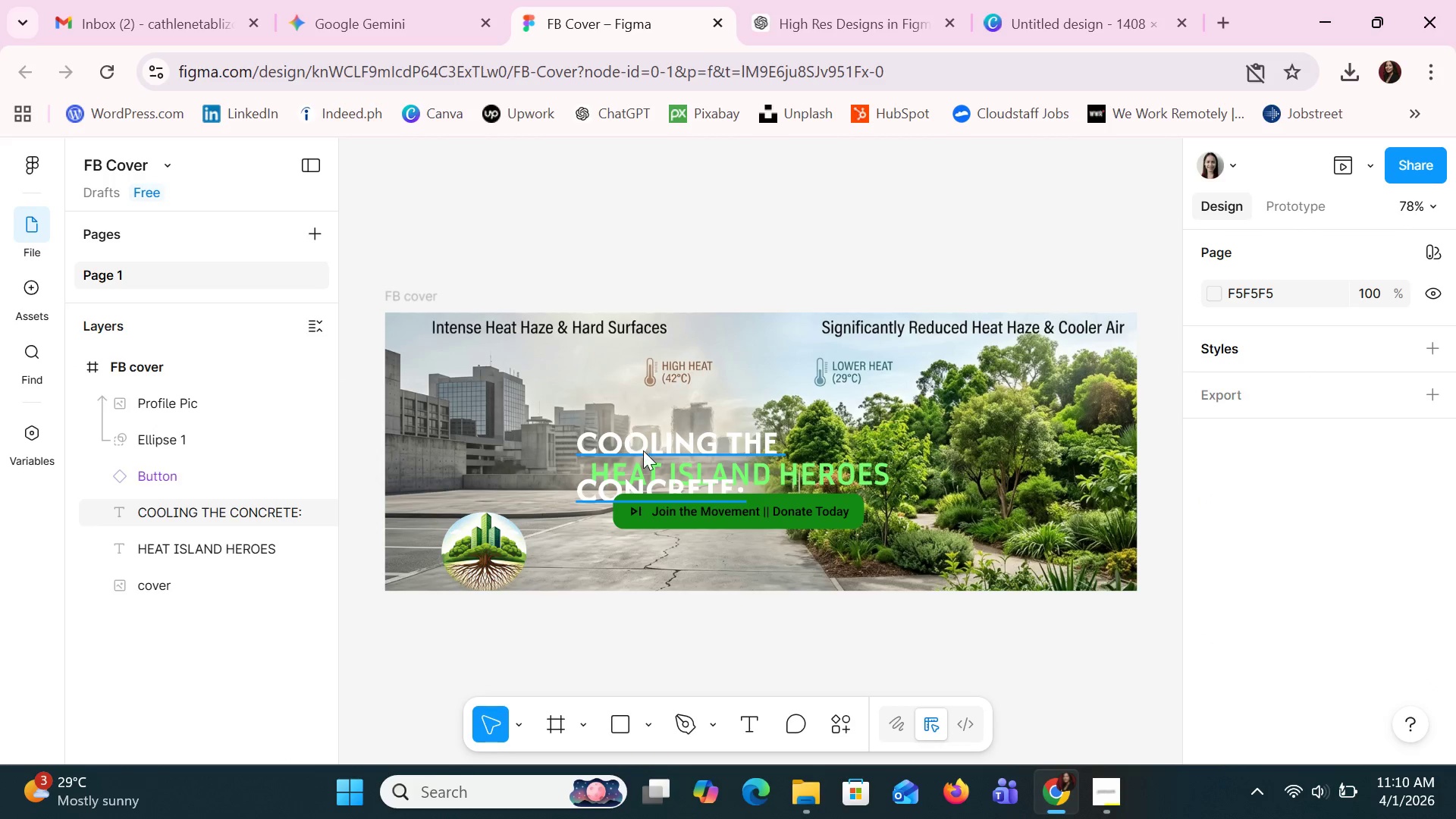 
left_click([643, 450])
 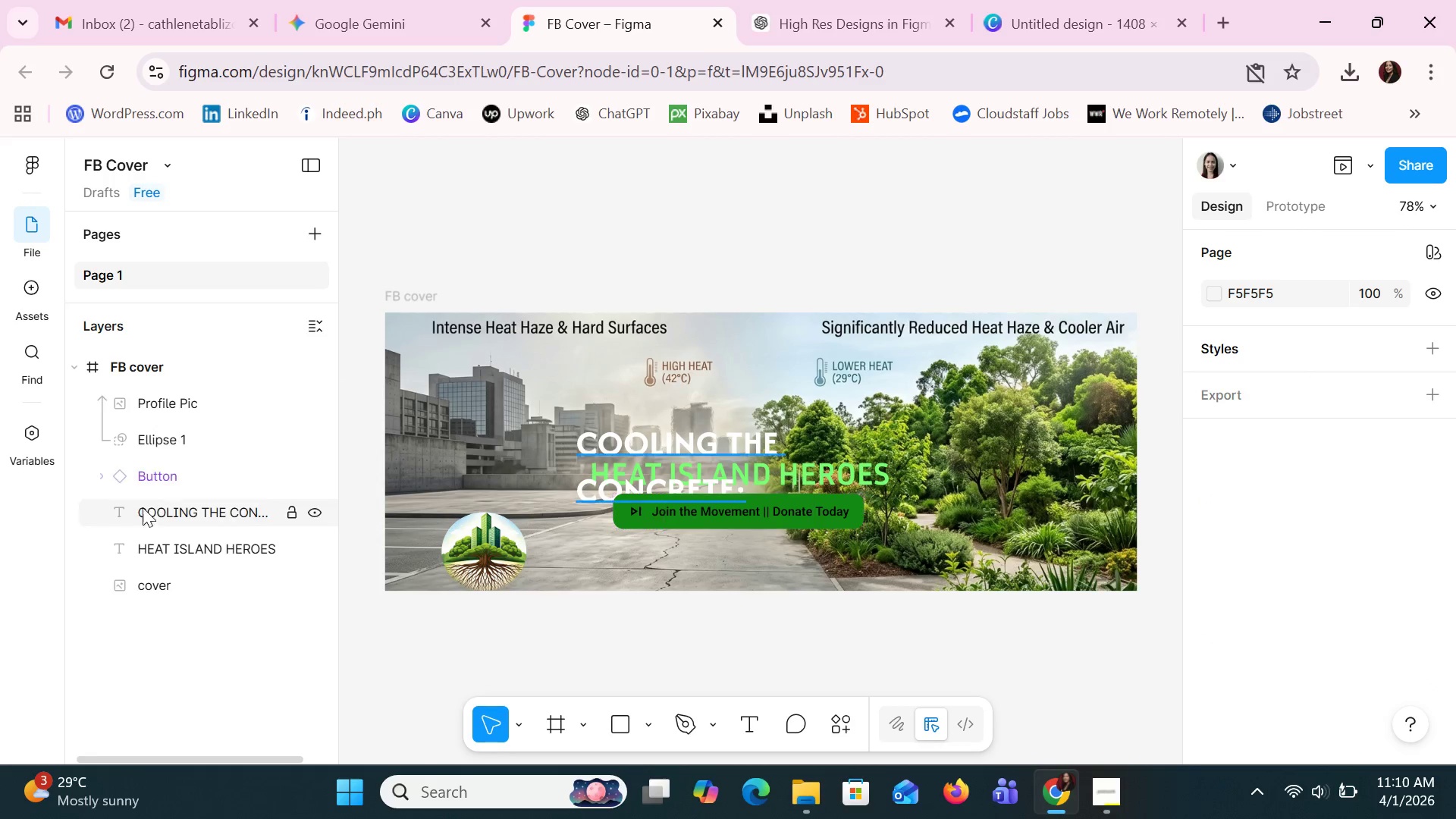 
left_click([146, 515])
 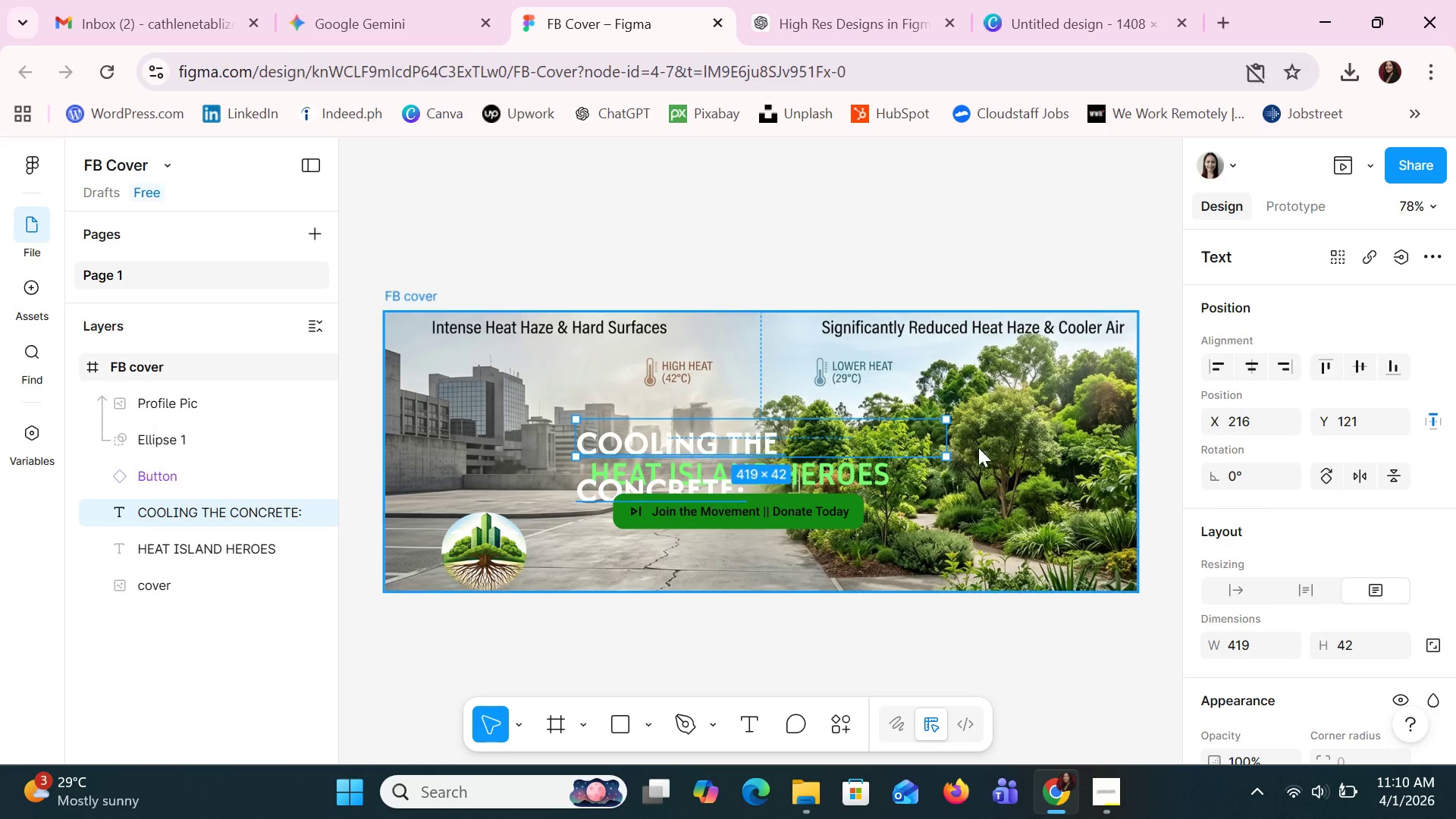 
key(Control+Z)
 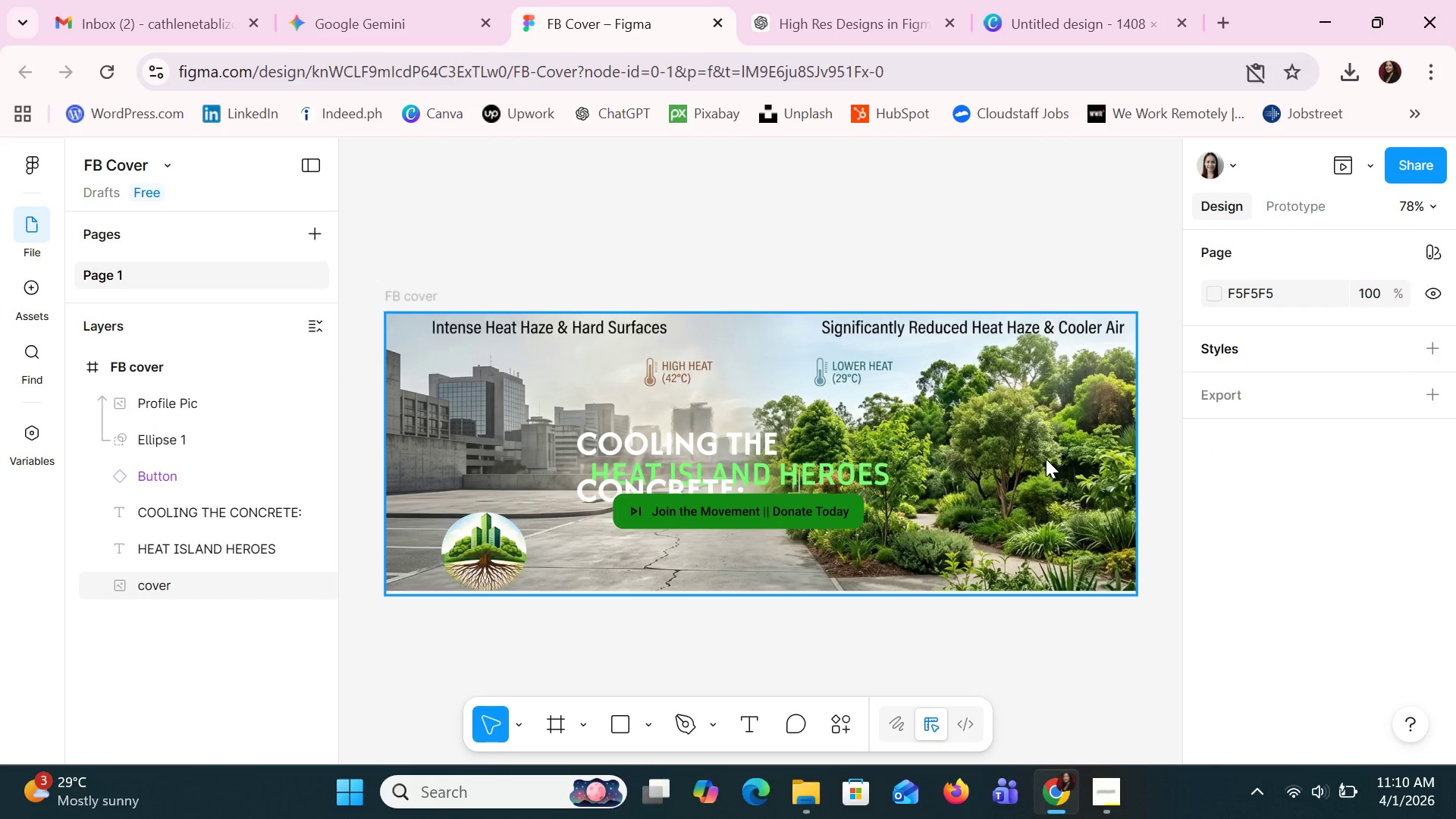 
key(Control+Z)
 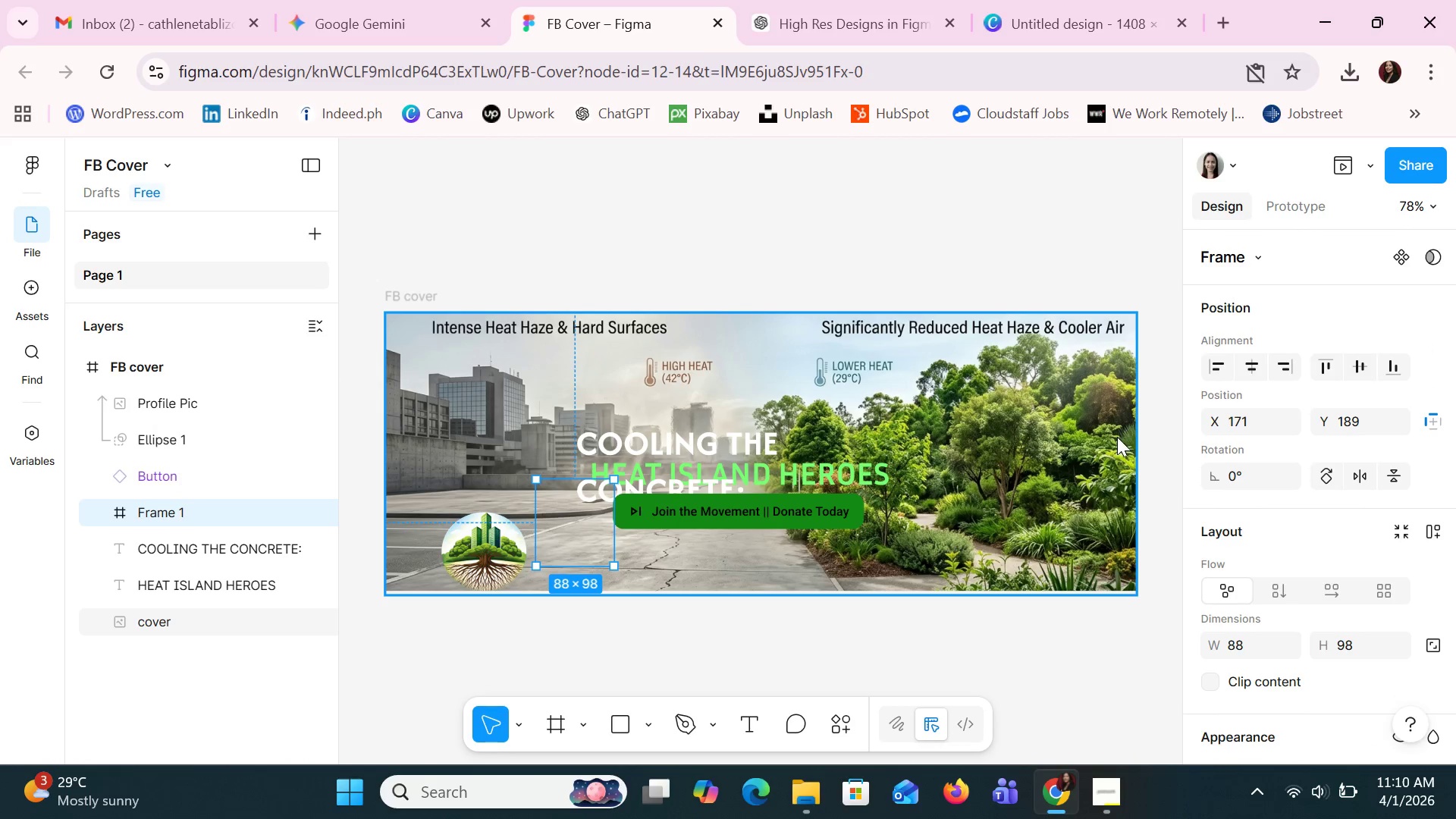 
key(Control+Y)
 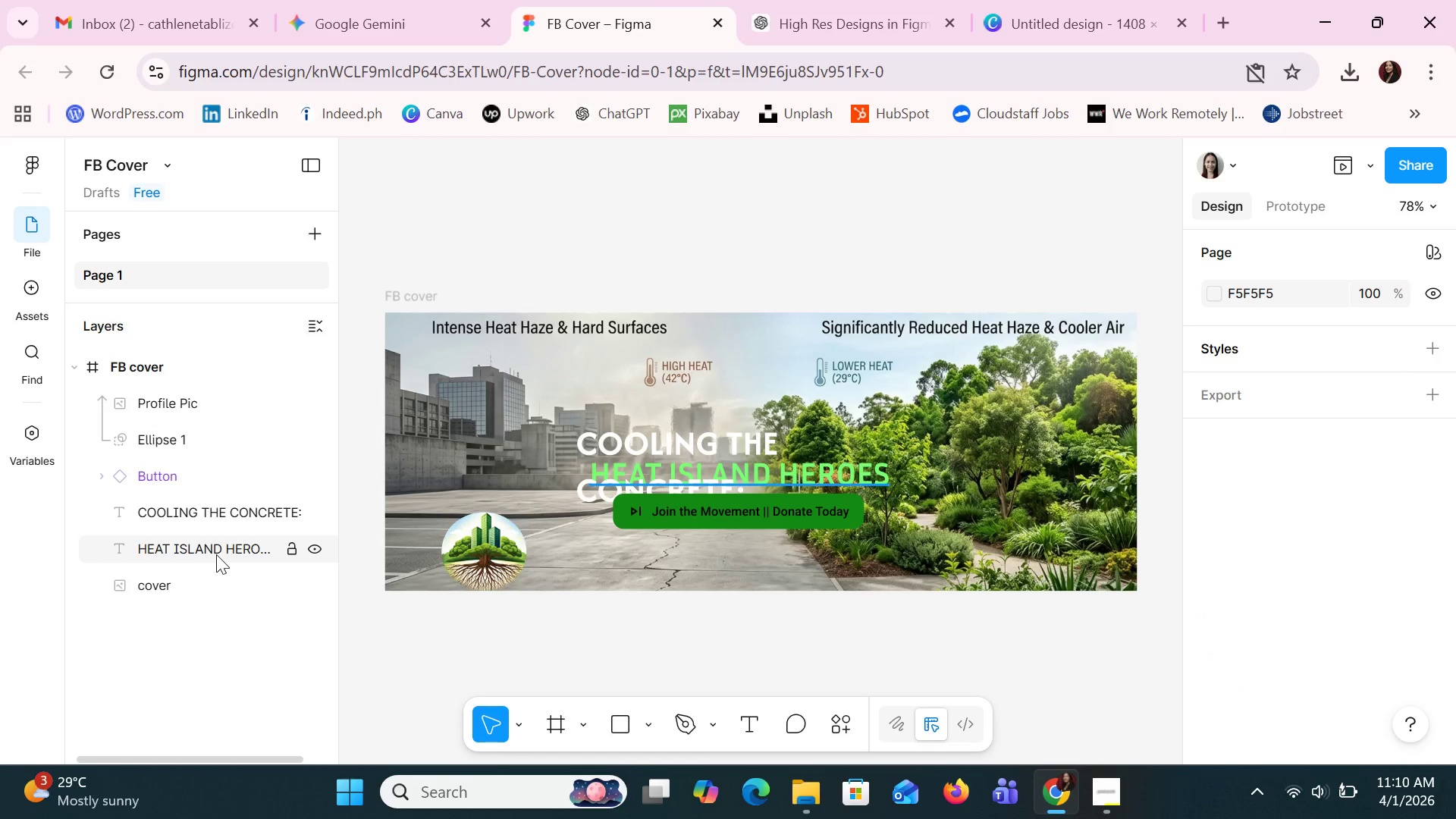 
left_click([215, 526])
 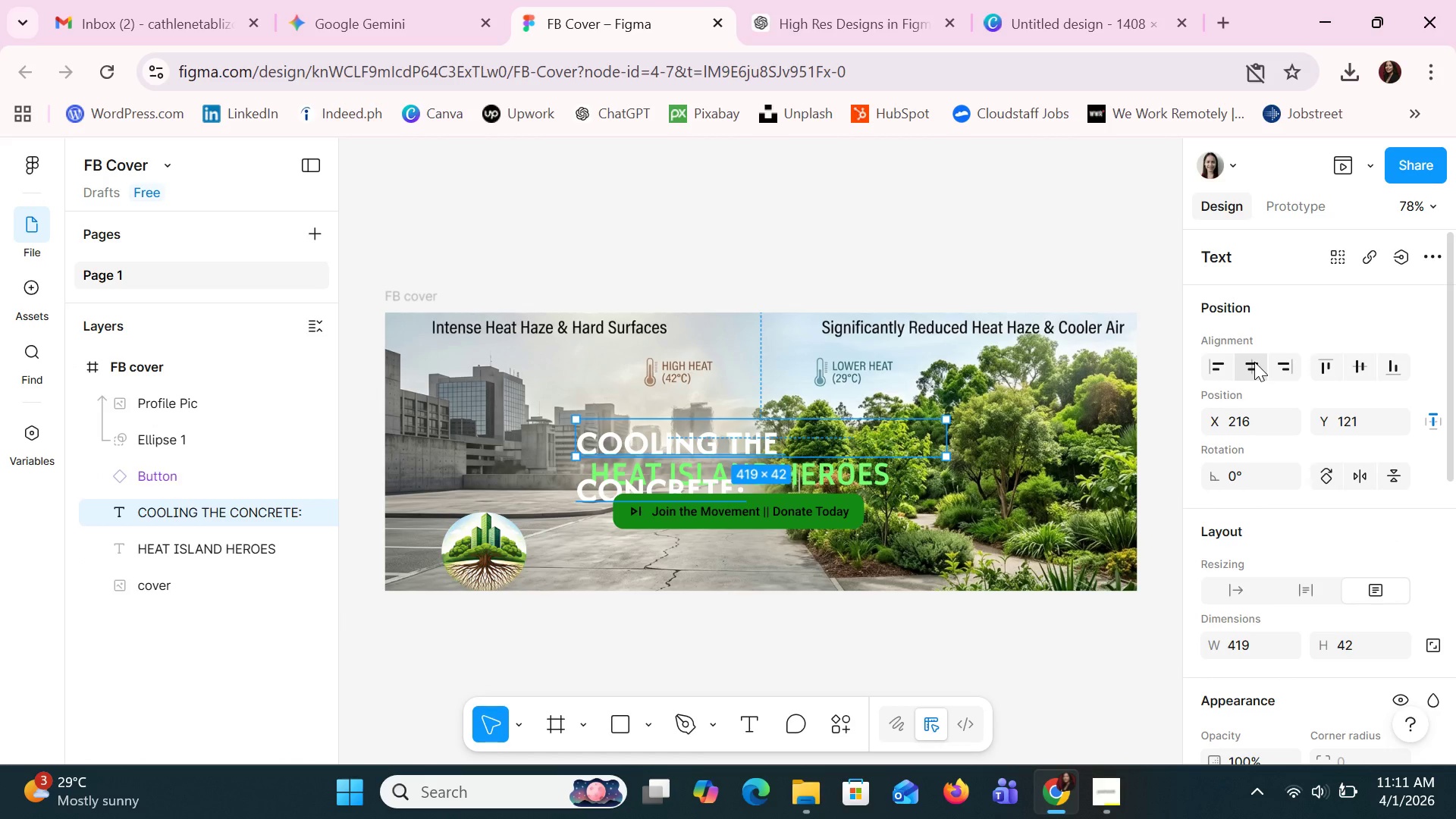 
wait(5.31)
 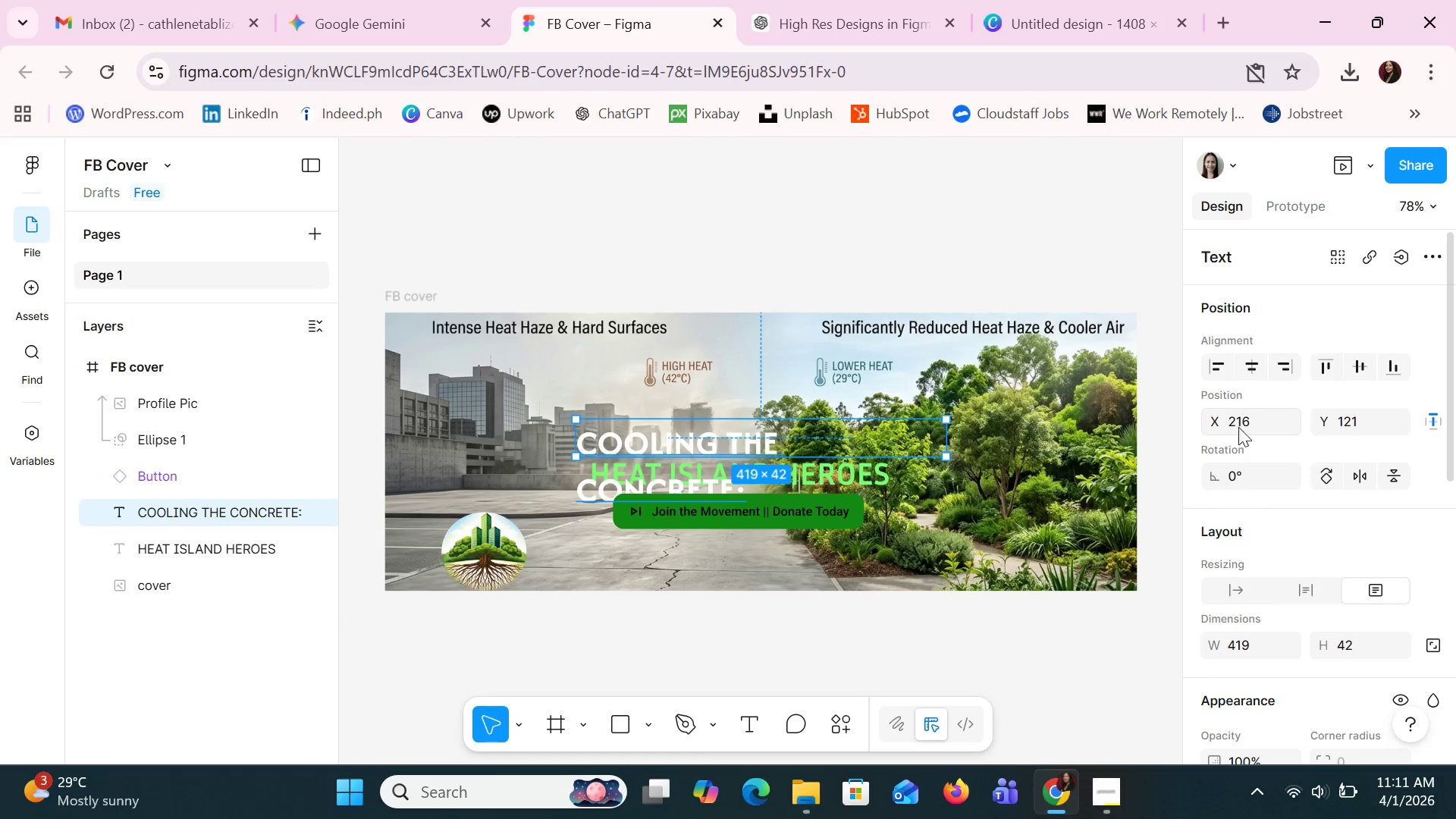 
left_click([1253, 370])
 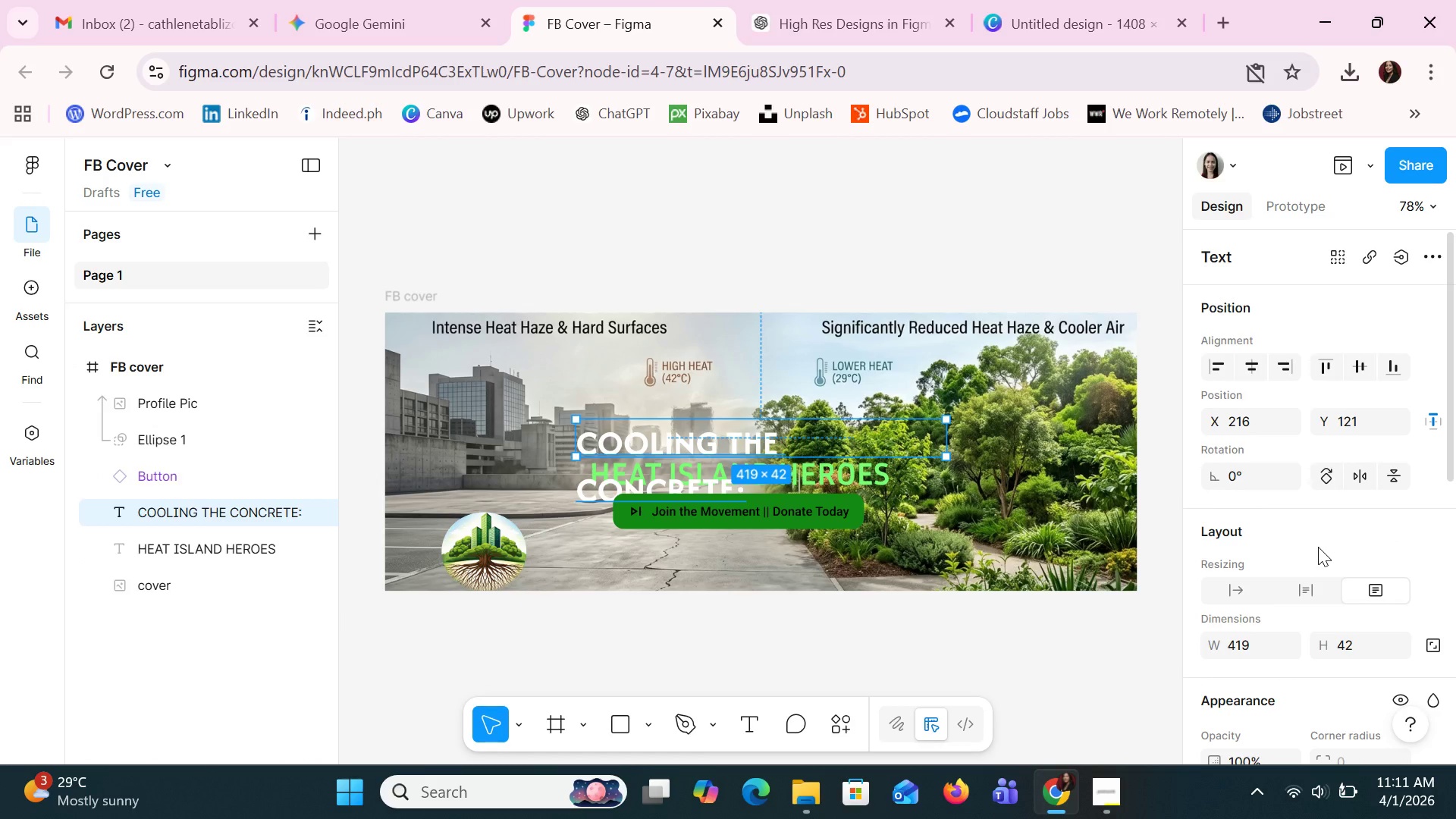 
scroll: coordinate [1318, 547], scroll_direction: down, amount: 2.0
 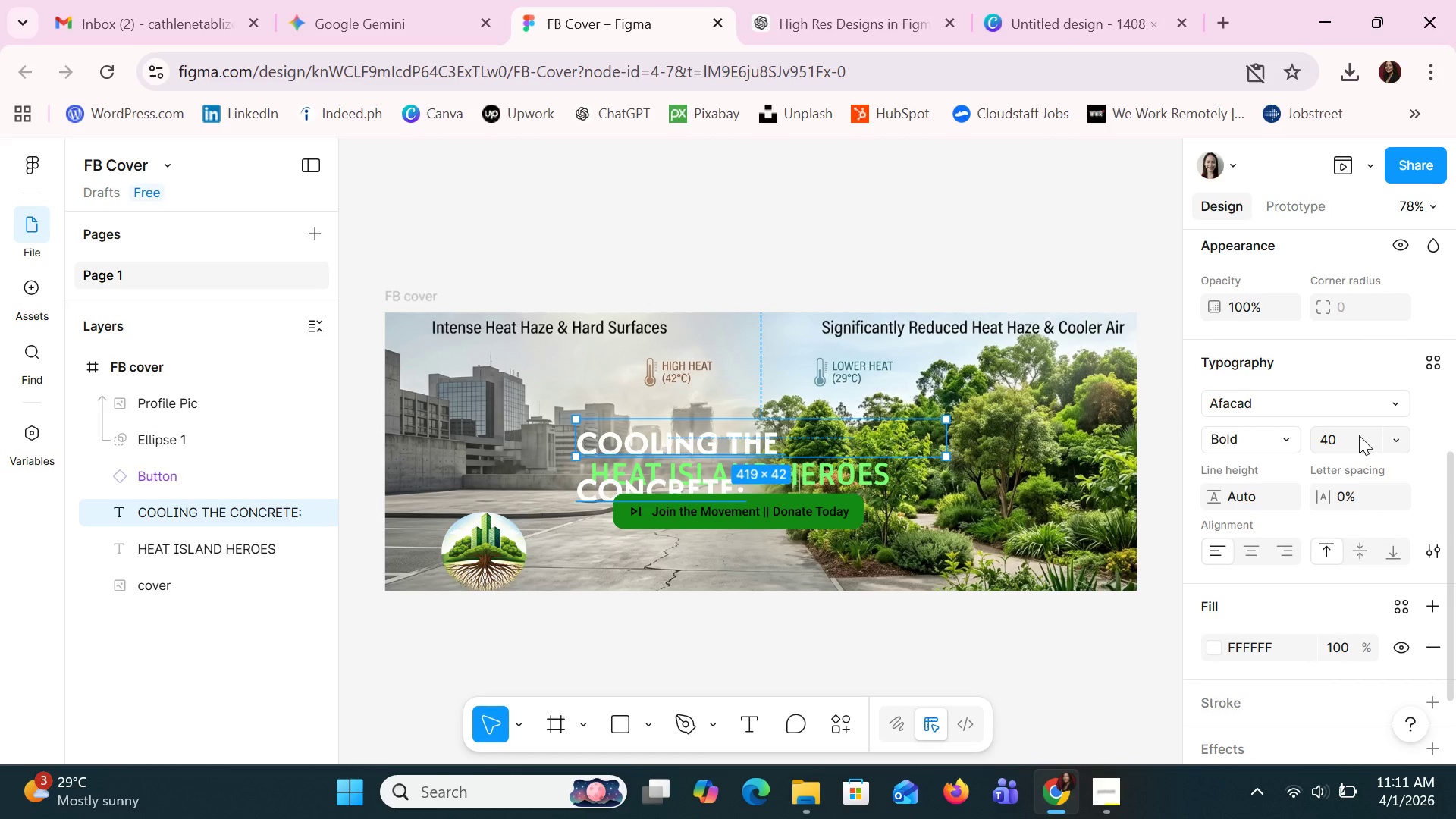 
left_click([1393, 445])
 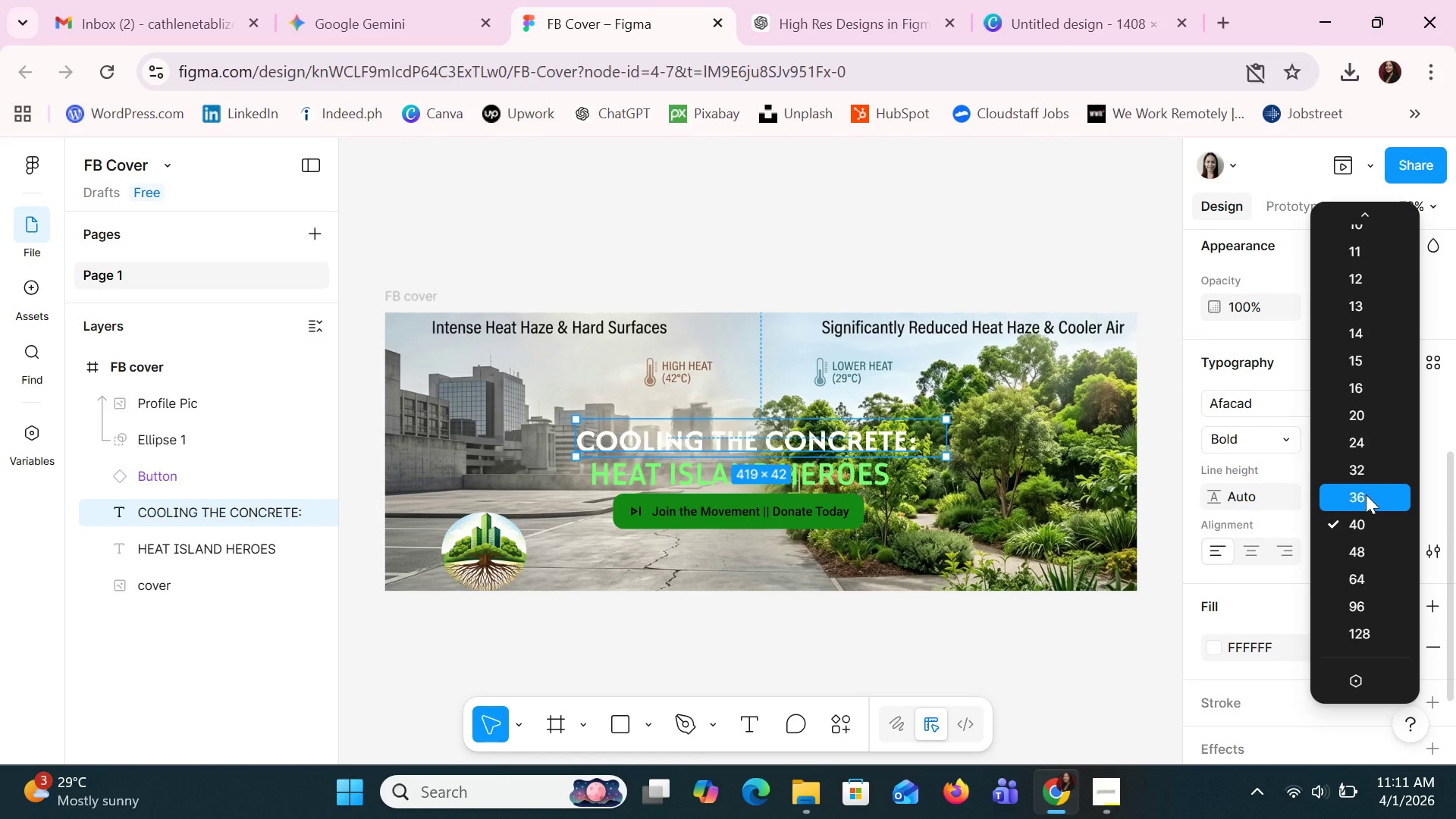 
left_click([1366, 494])
 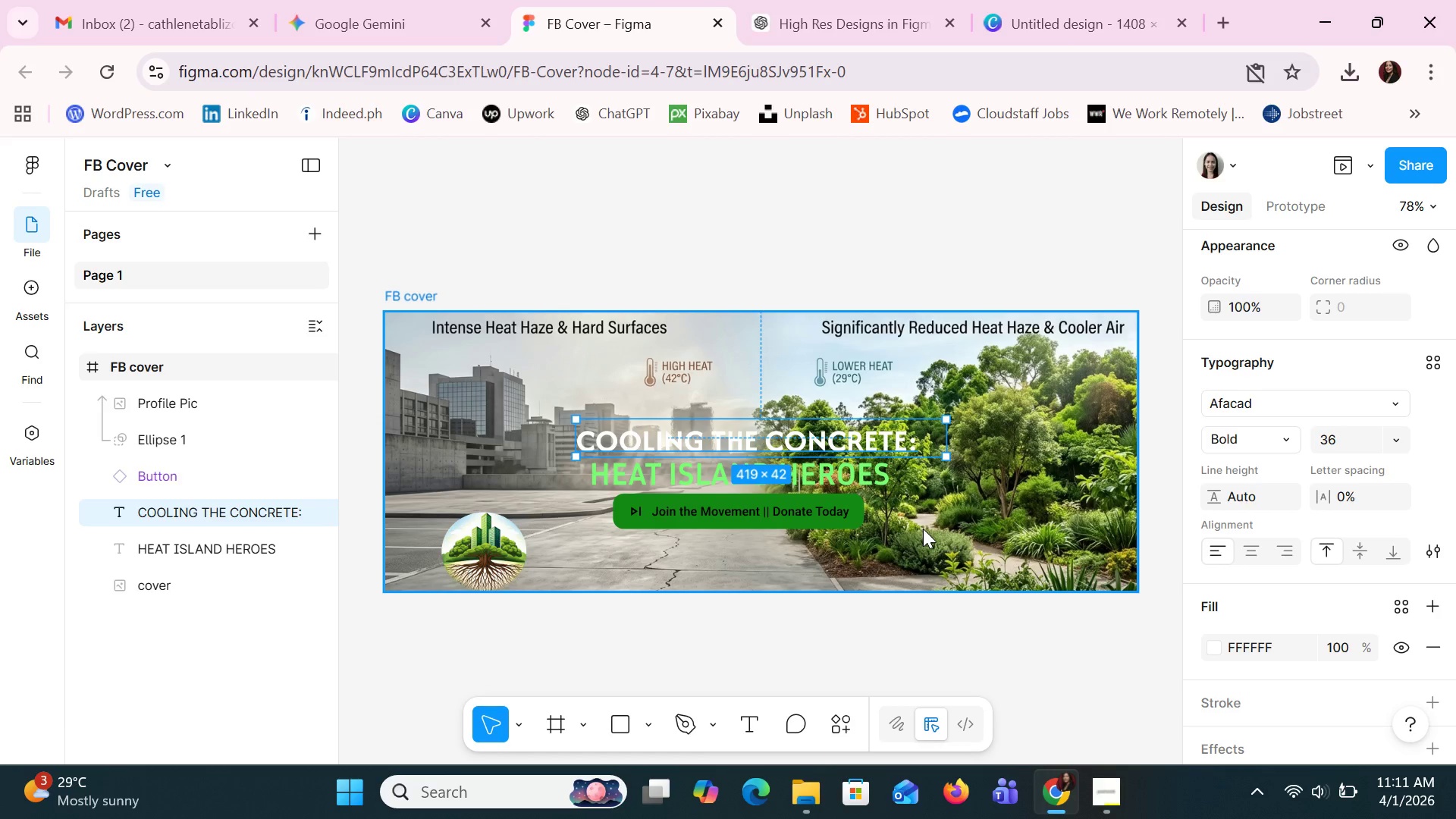 
wait(6.36)
 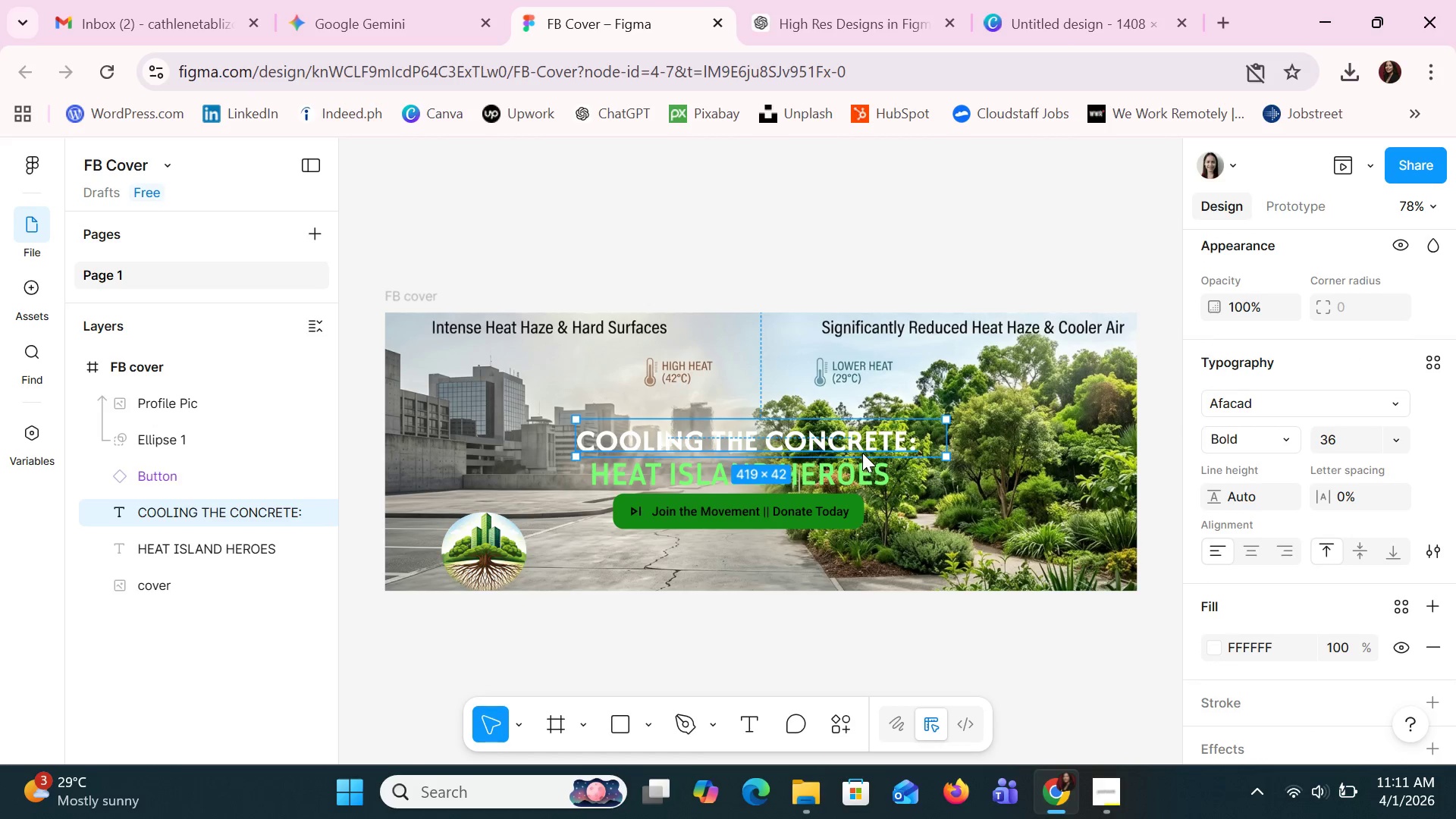 
left_click([1003, 675])
 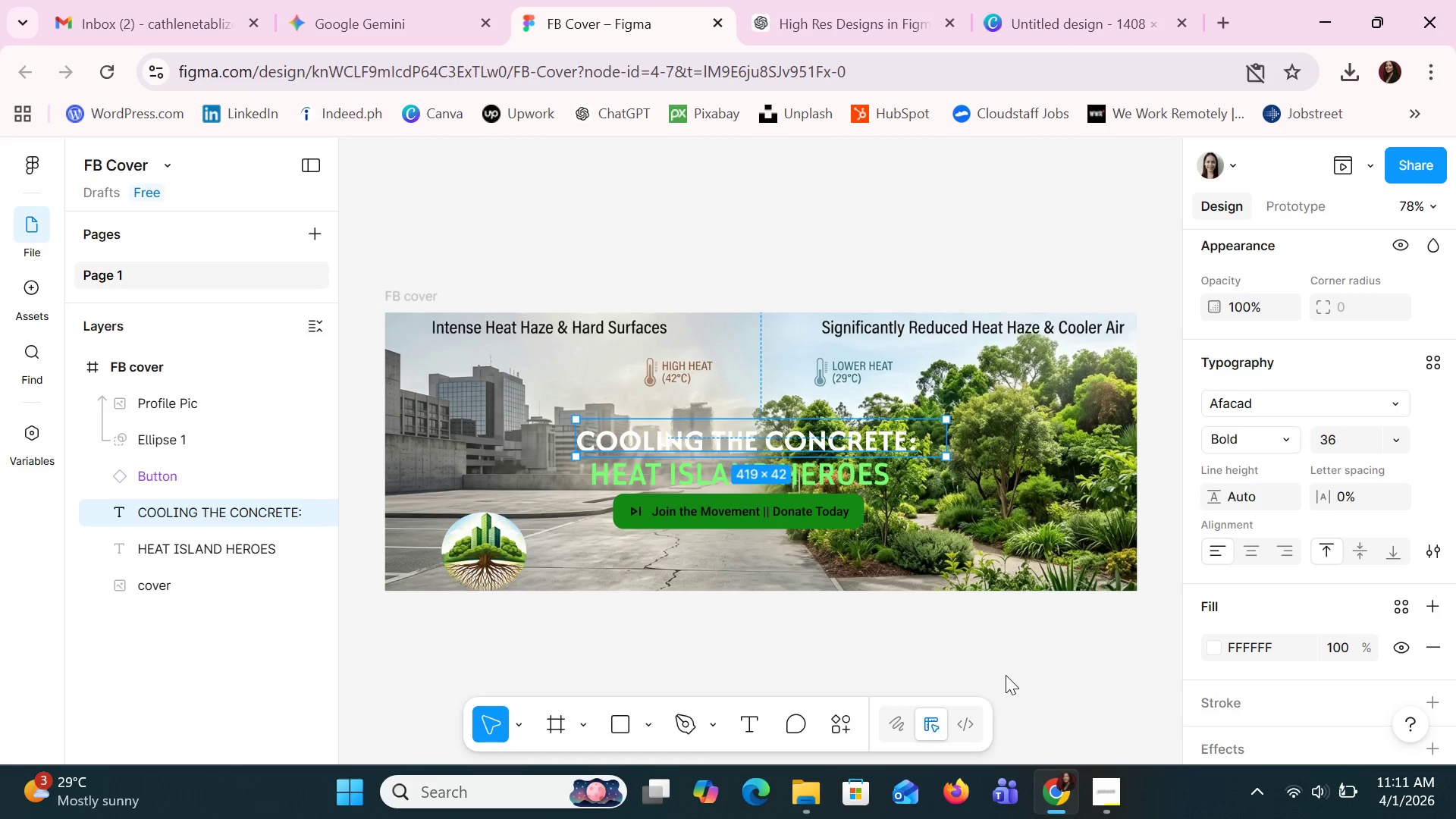 
left_click([849, 478])
 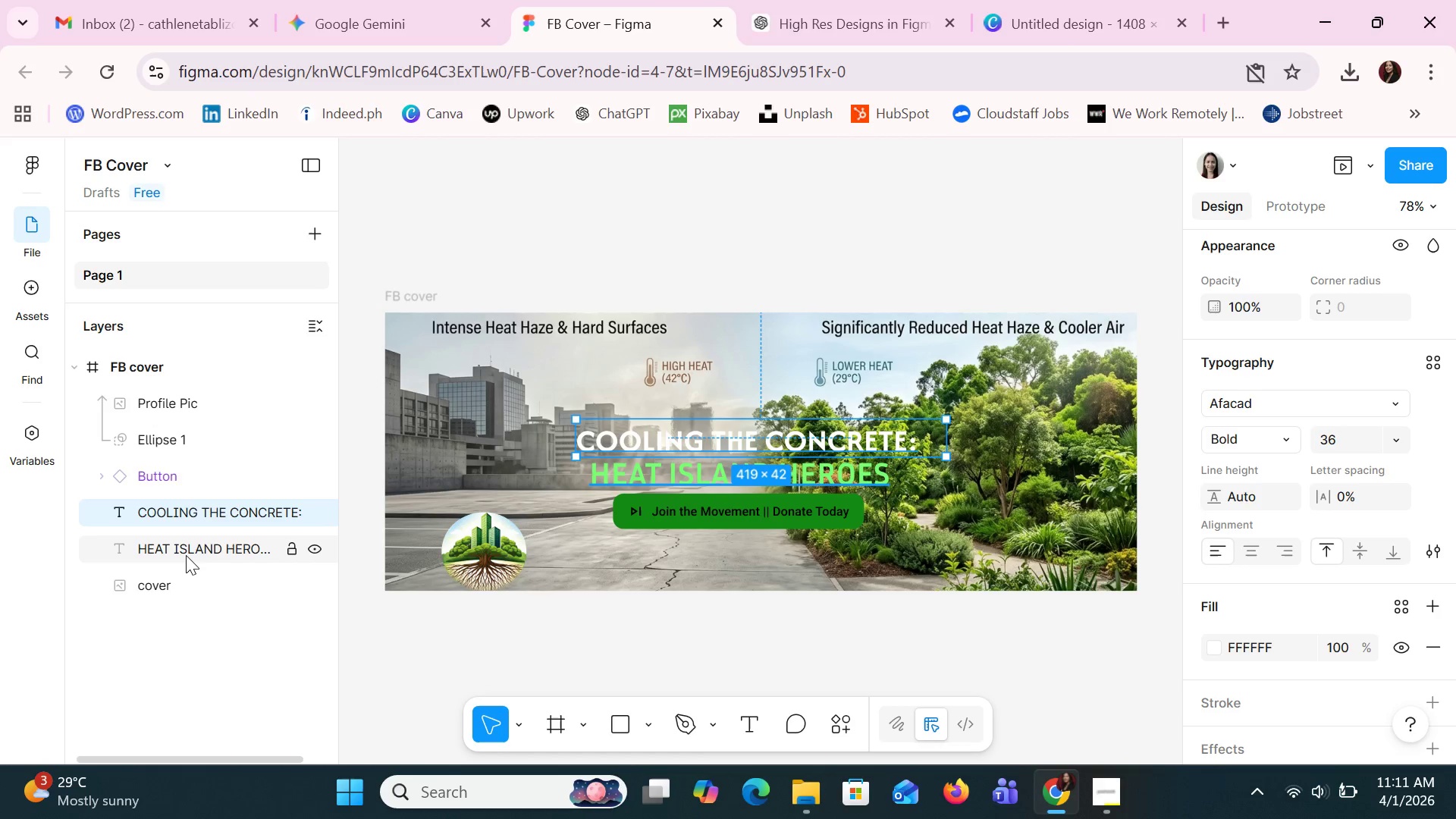 
left_click([186, 555])
 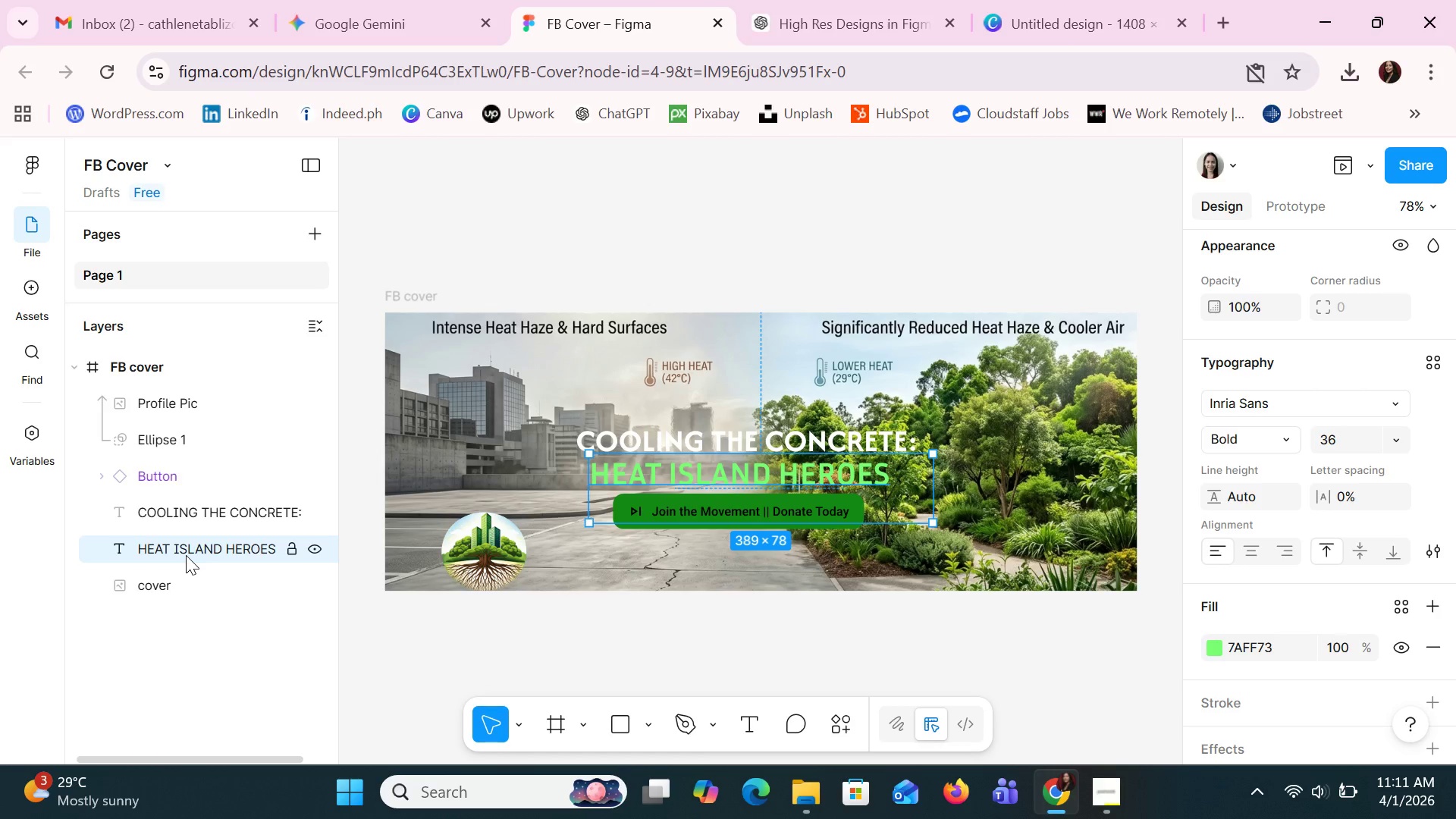 
wait(29.78)
 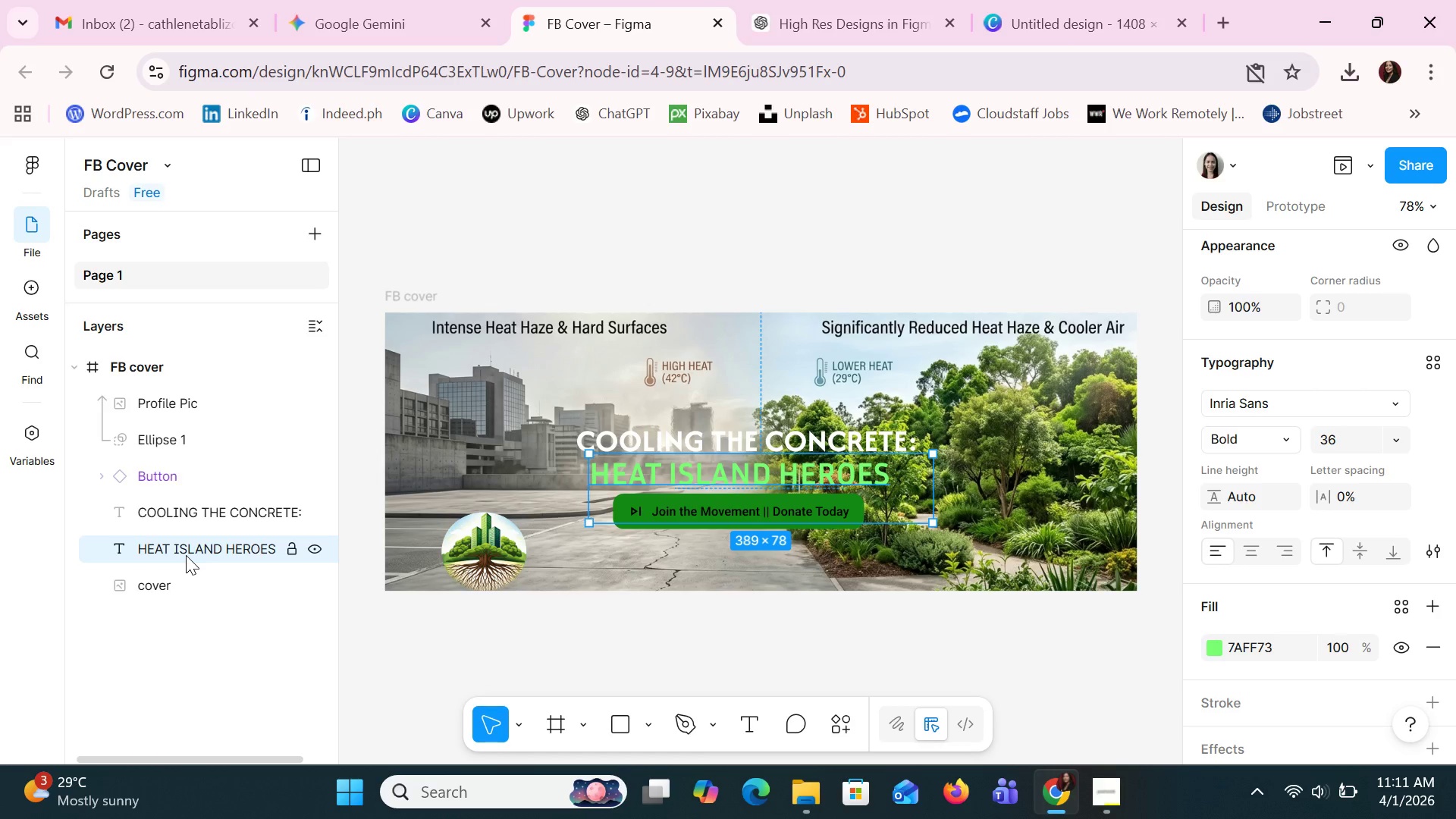 
left_click([1106, 809])